 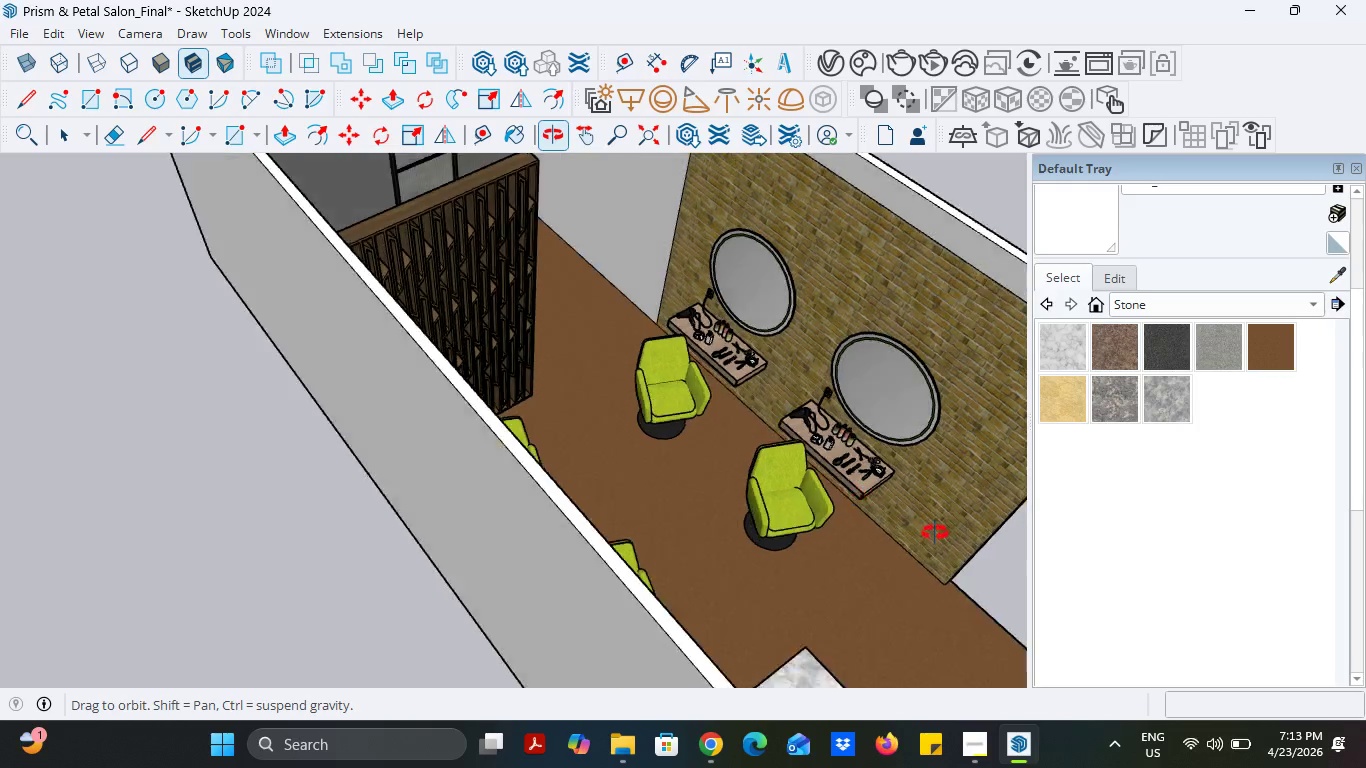 
left_click([274, 33])
 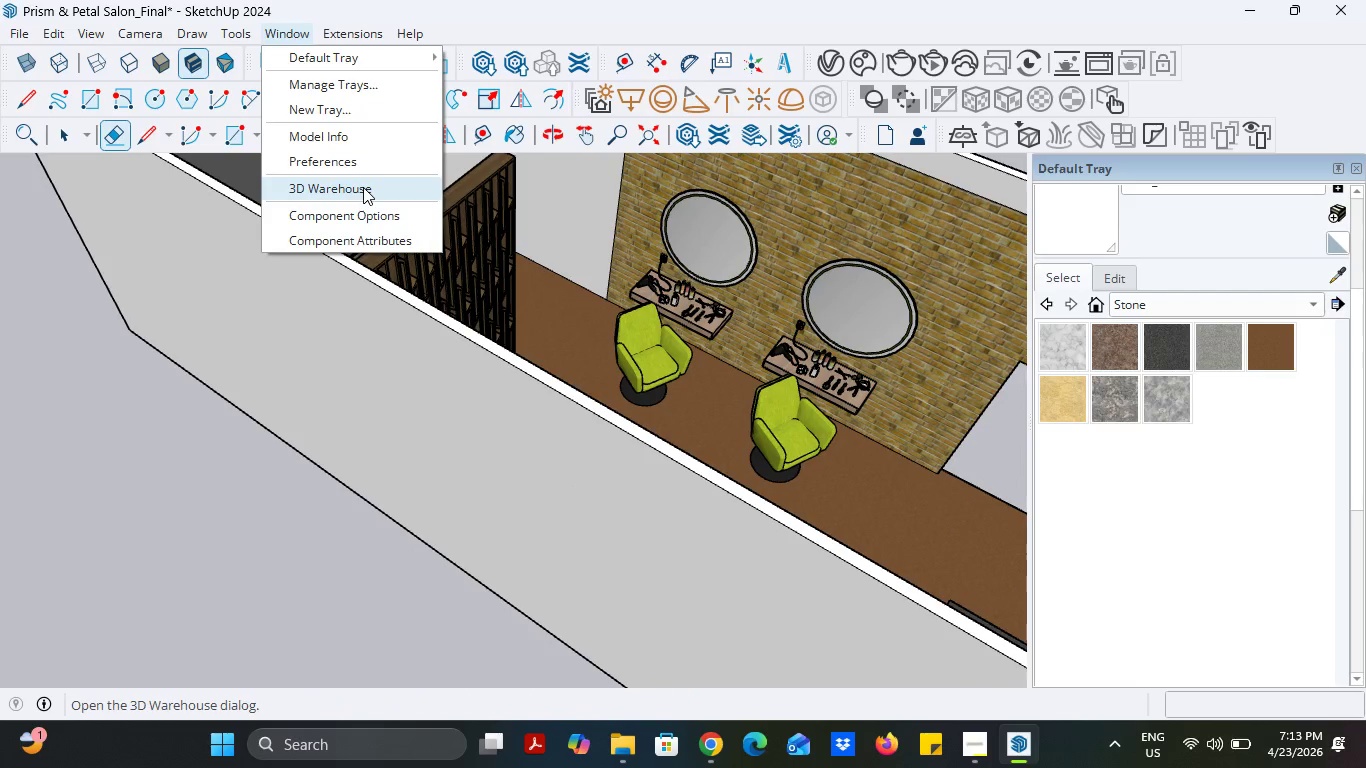 
left_click([363, 187])
 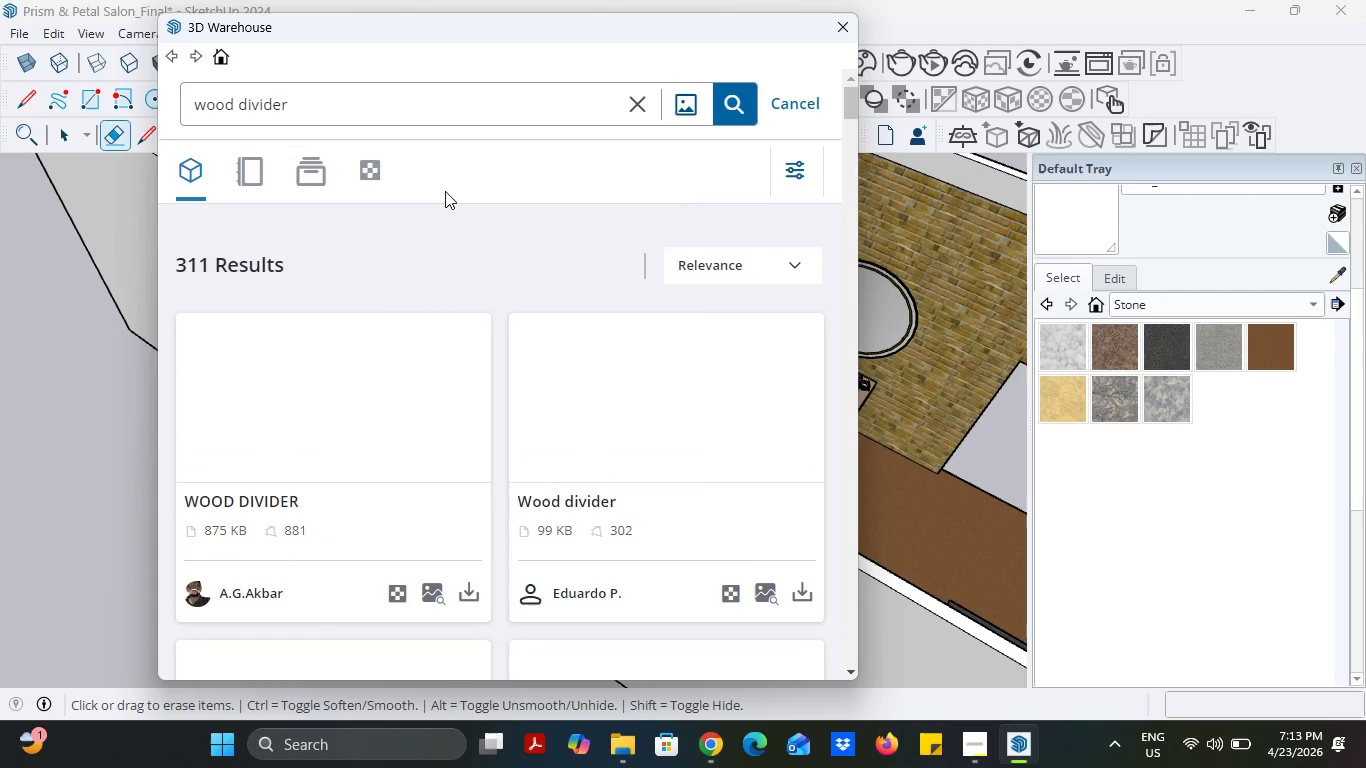 
wait(5.47)
 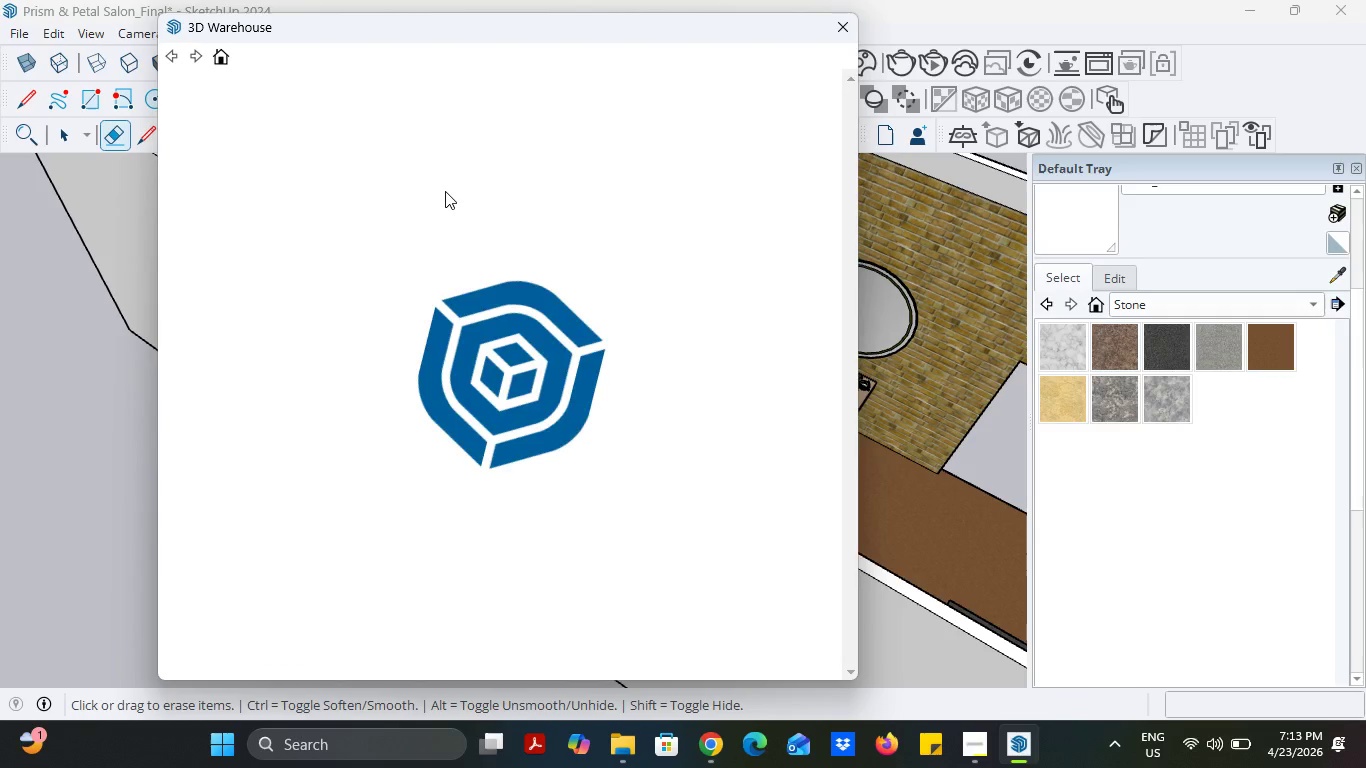 
left_click_drag(start_coordinate=[385, 100], to_coordinate=[377, 117])
 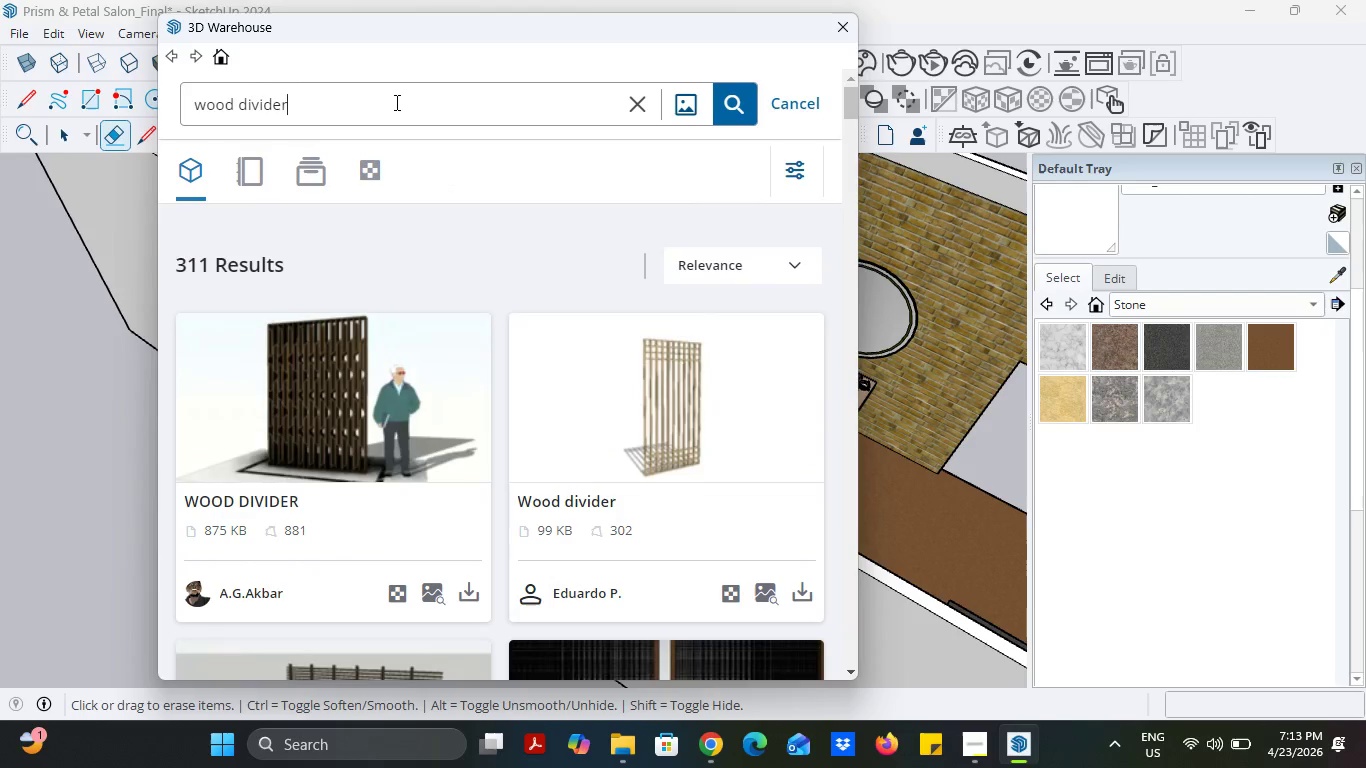 
left_click_drag(start_coordinate=[405, 102], to_coordinate=[144, 80])
 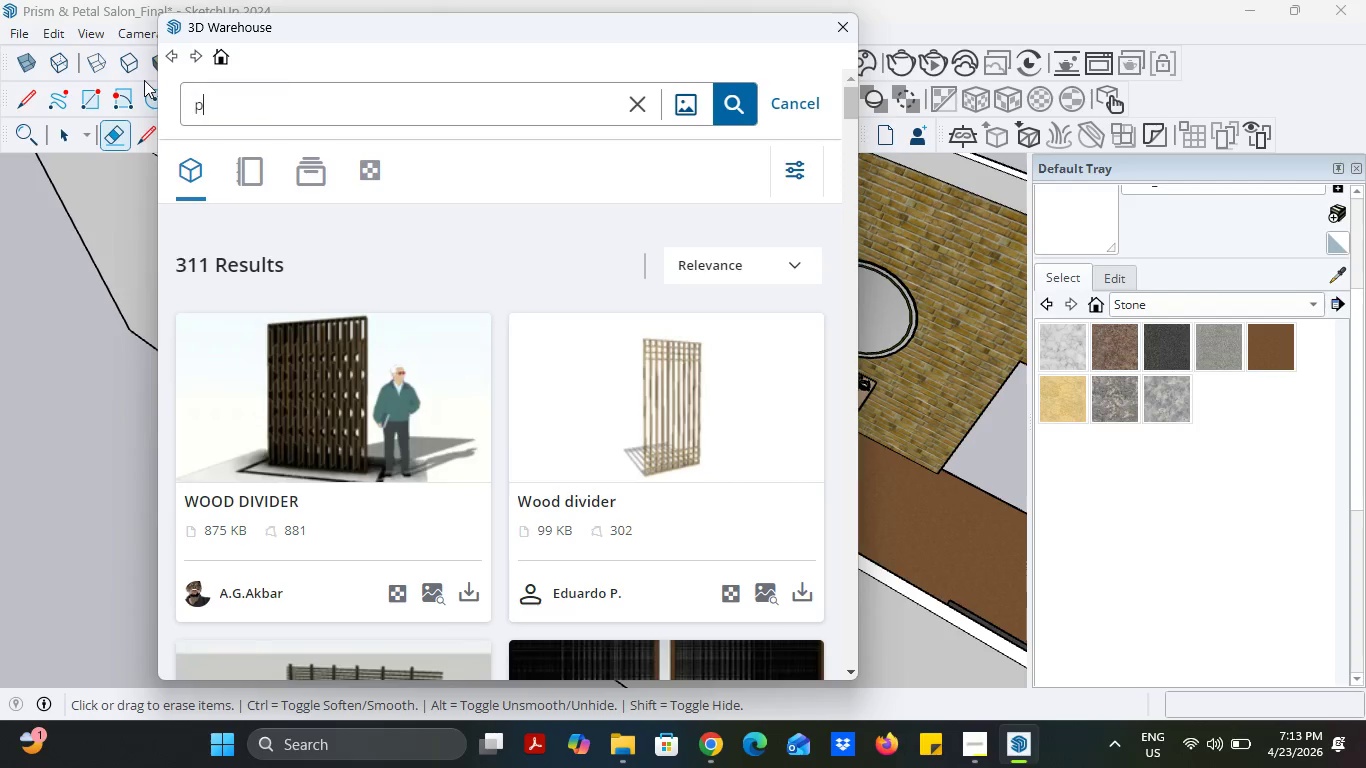 
type(planter boxes)
 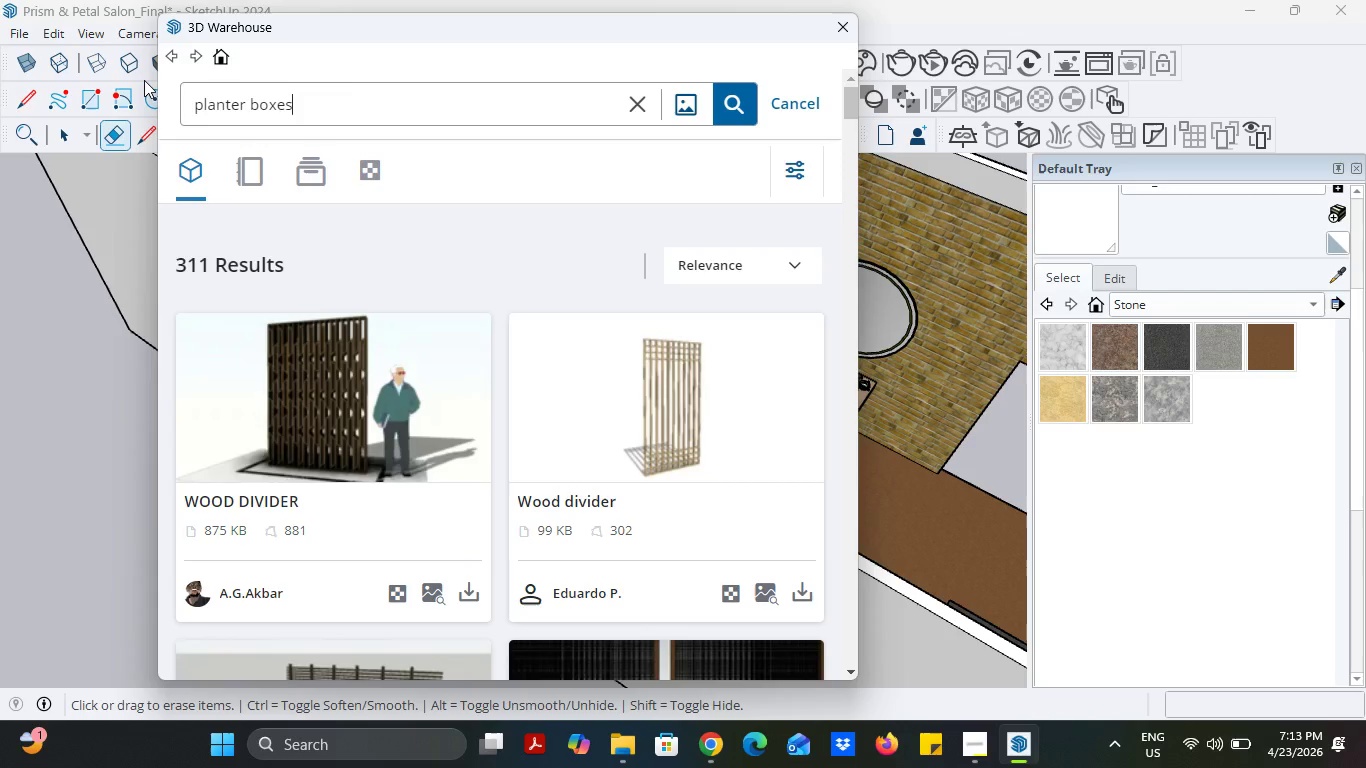 
key(Enter)
 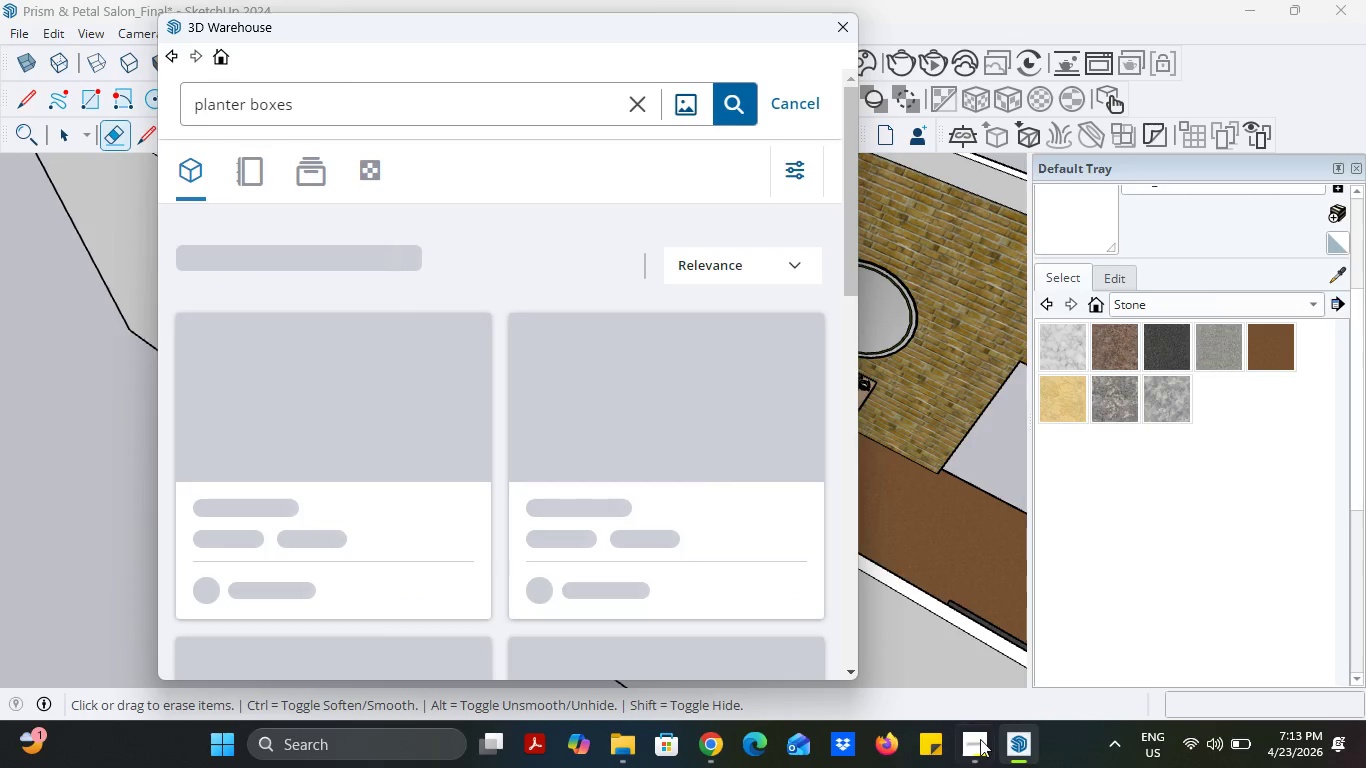 
left_click([979, 736])